 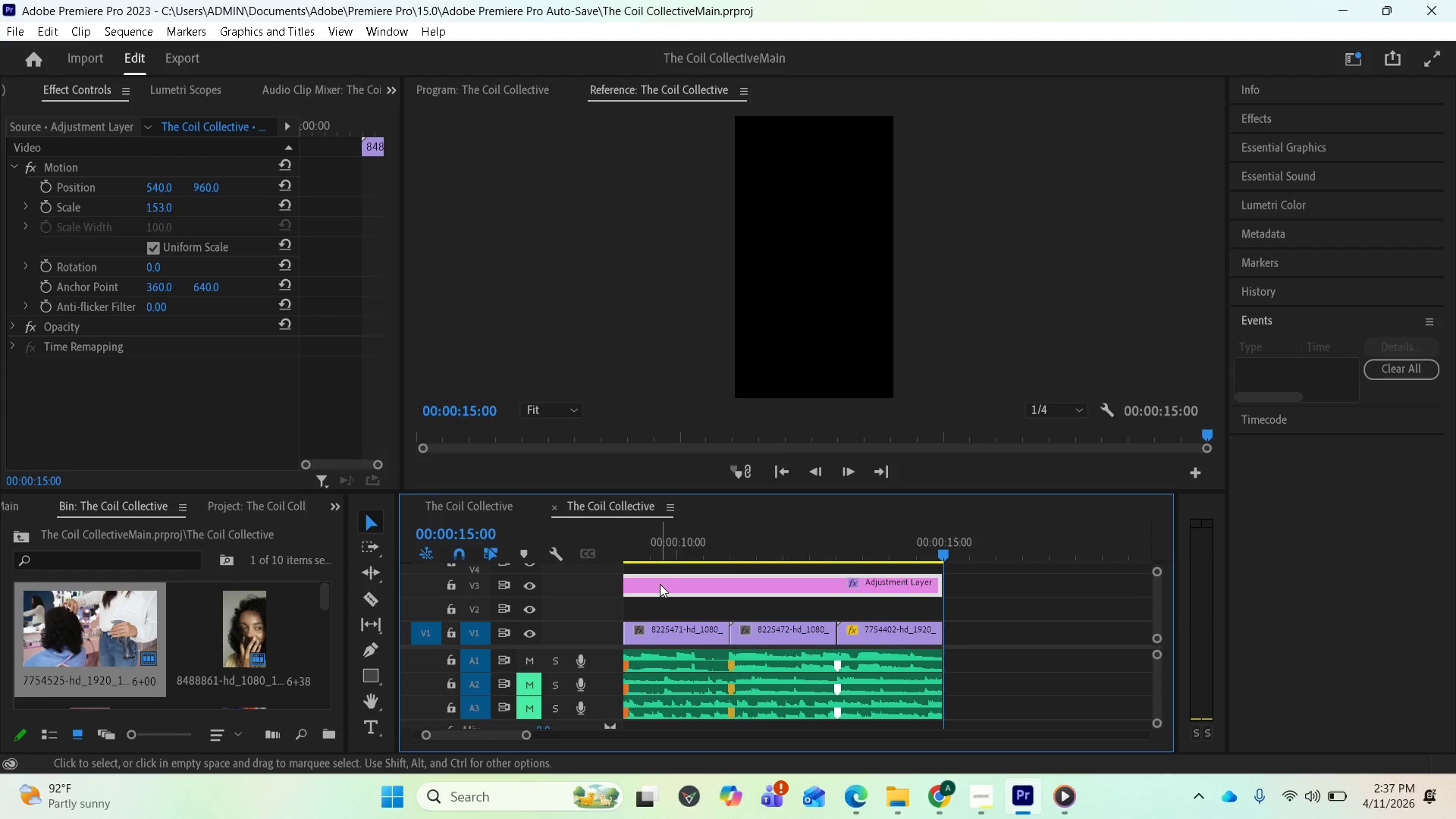 
scroll: coordinate [157, 381], scroll_direction: down, amount: 4.0
 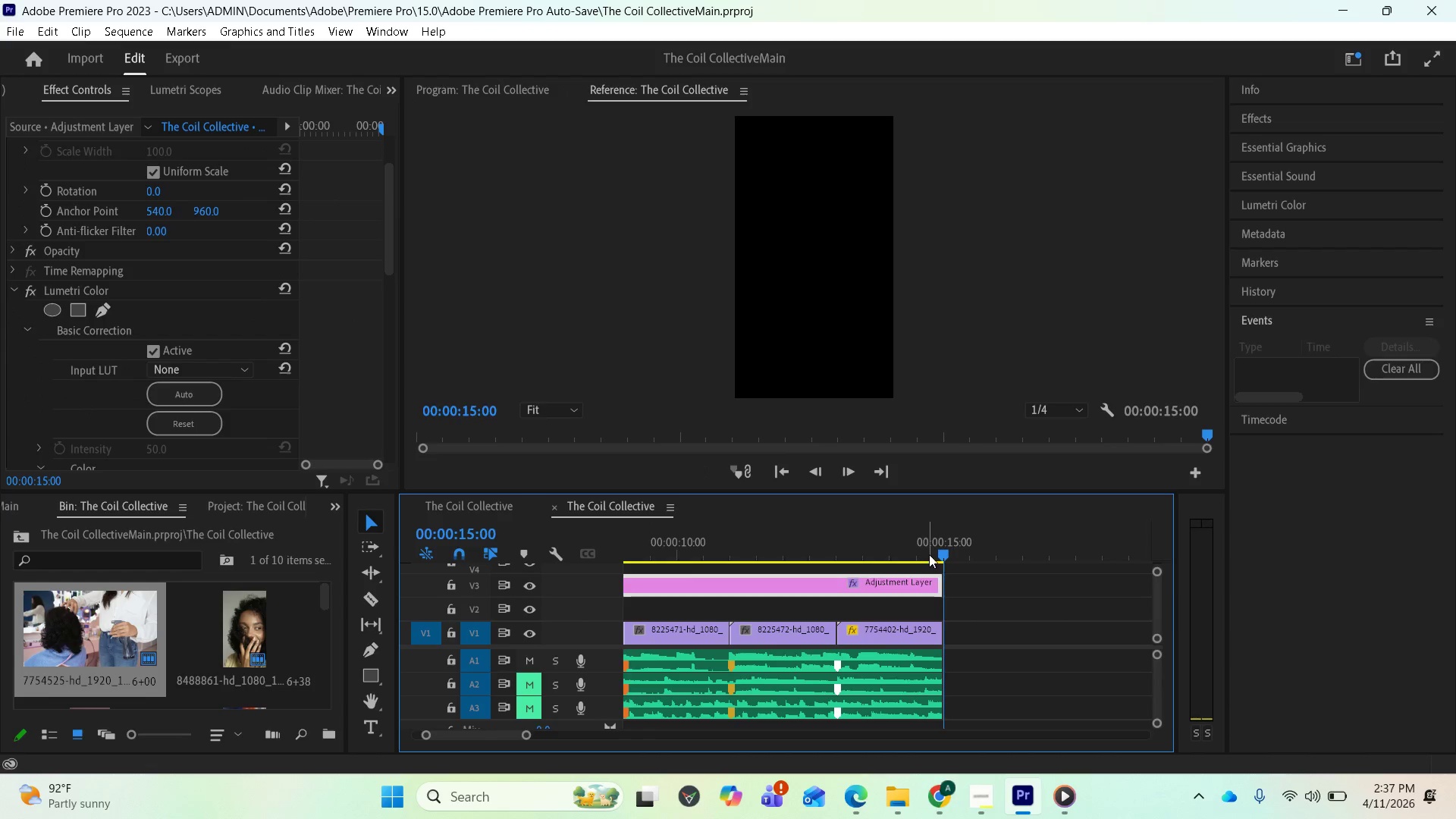 
left_click_drag(start_coordinate=[937, 552], to_coordinate=[578, 570])
 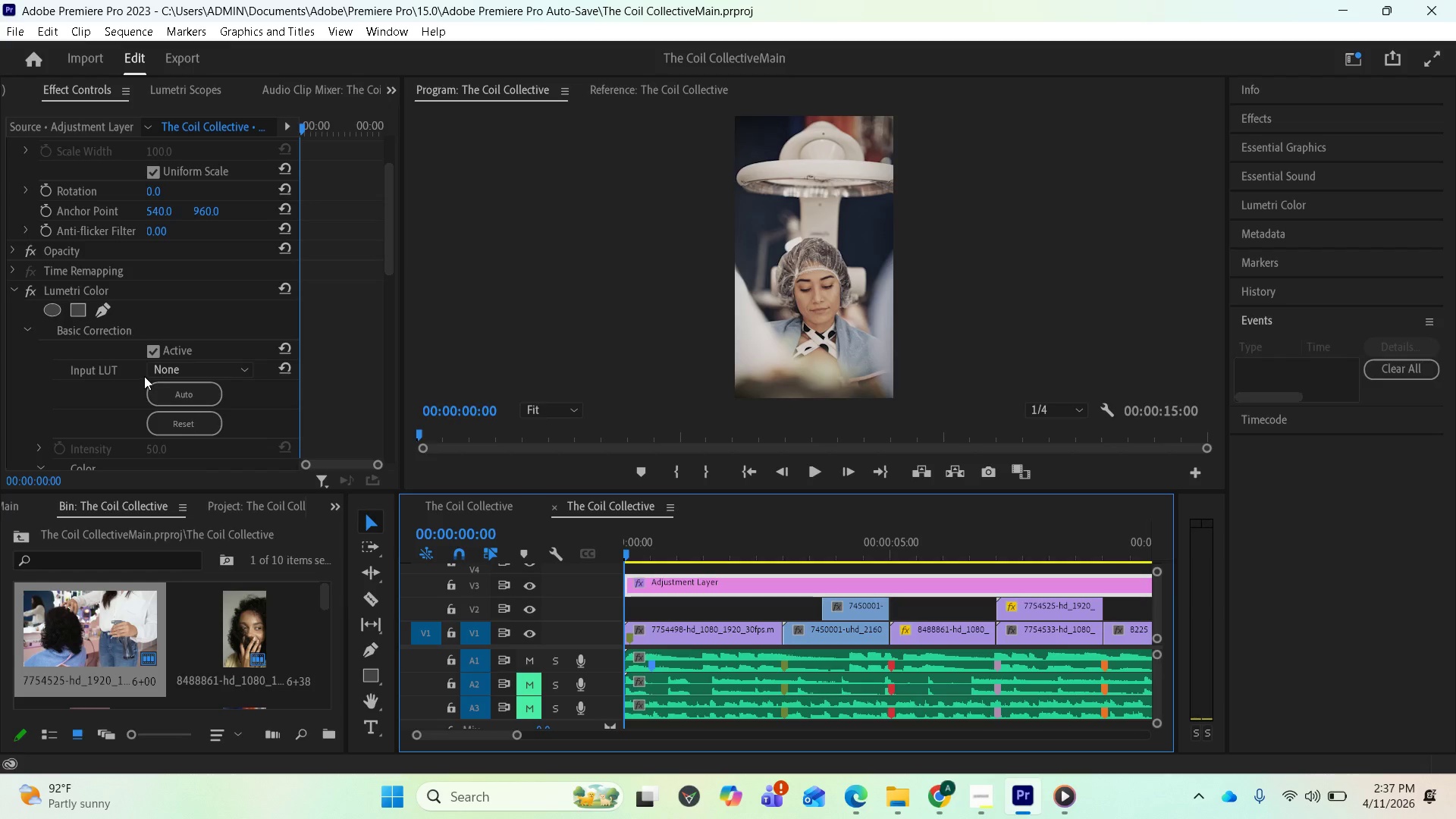 
scroll: coordinate [125, 376], scroll_direction: down, amount: 2.0
 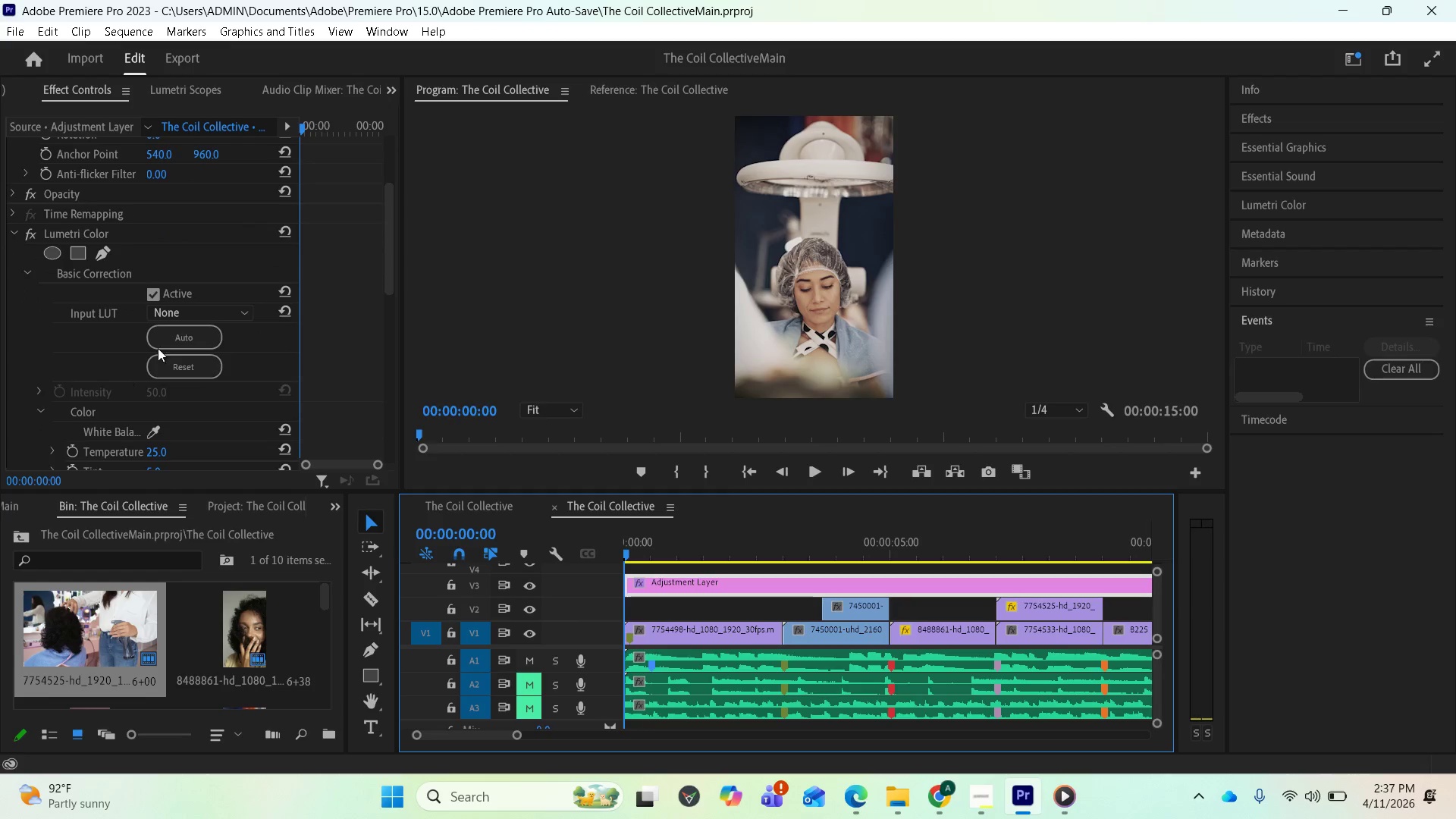 
left_click([171, 315])
 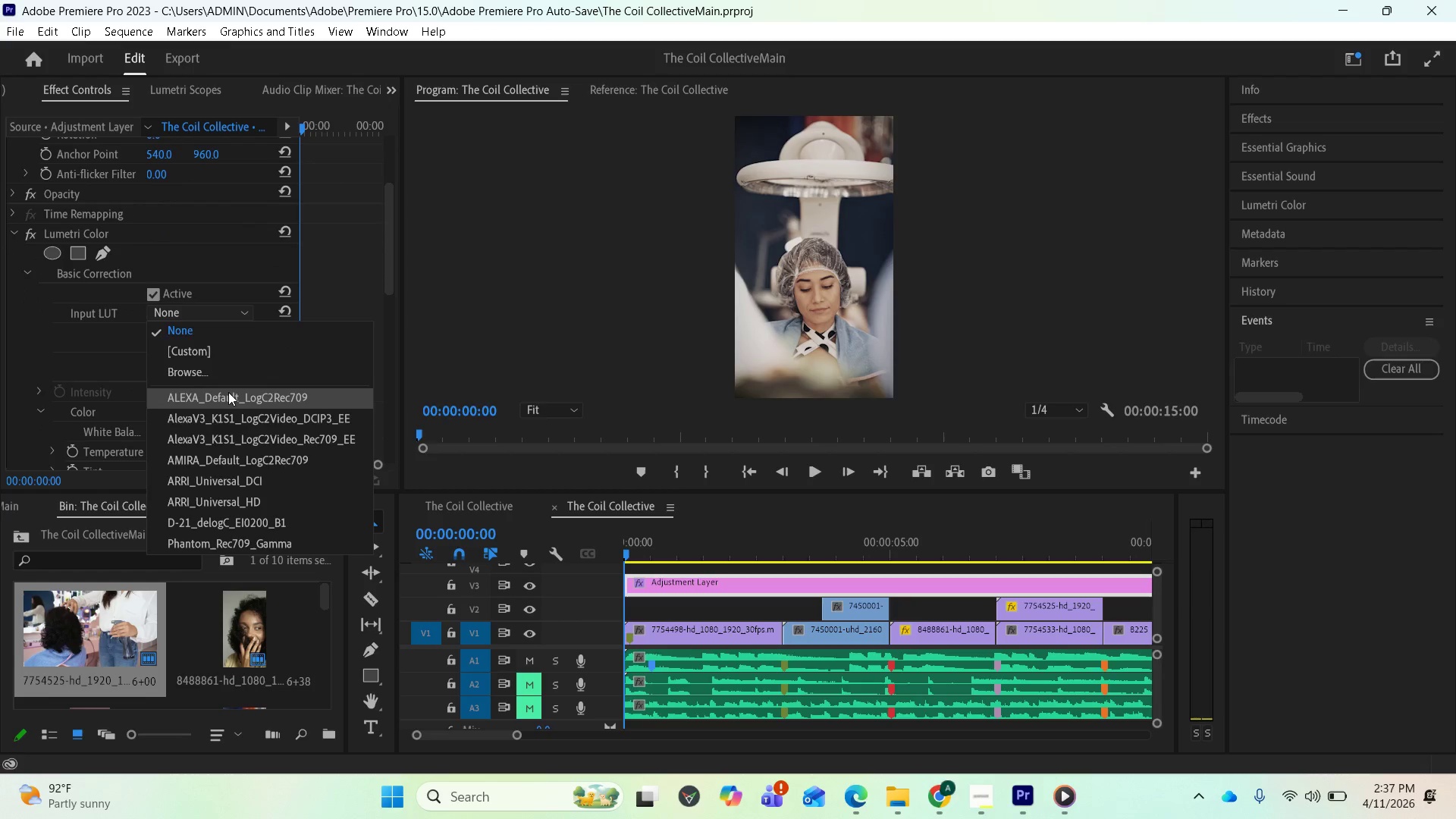 
left_click([228, 393])
 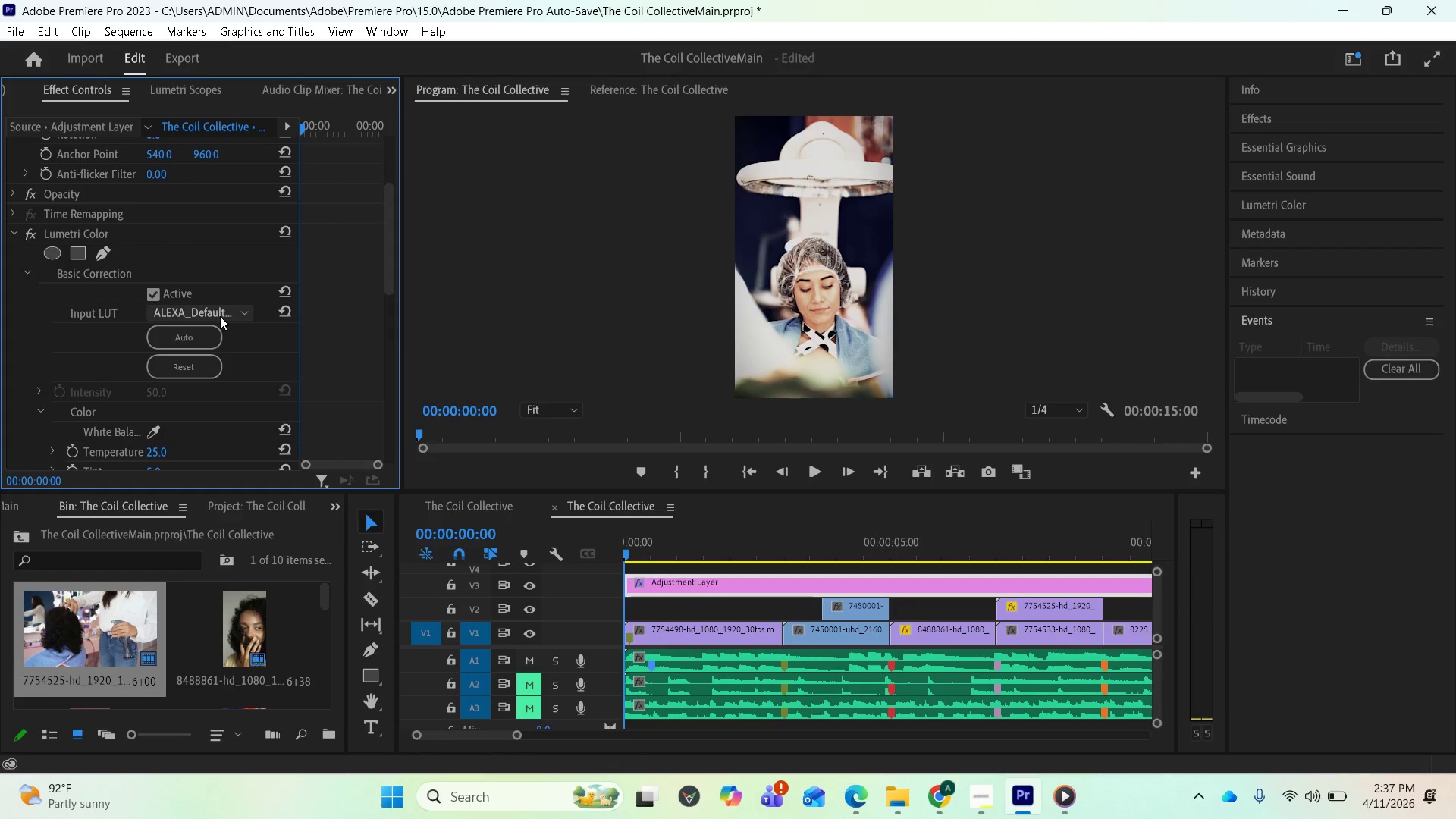 
left_click([221, 312])
 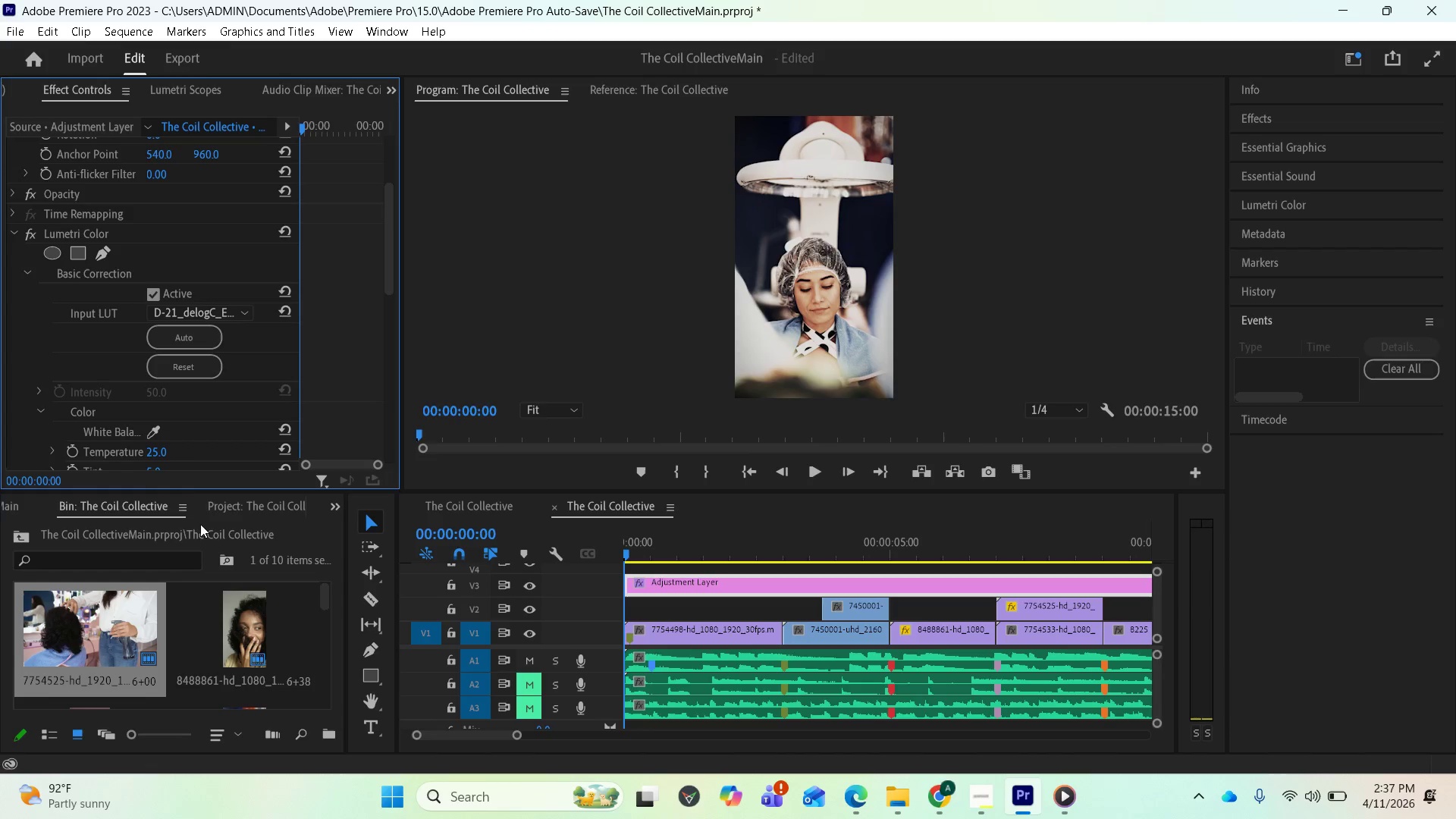 
left_click([214, 312])
 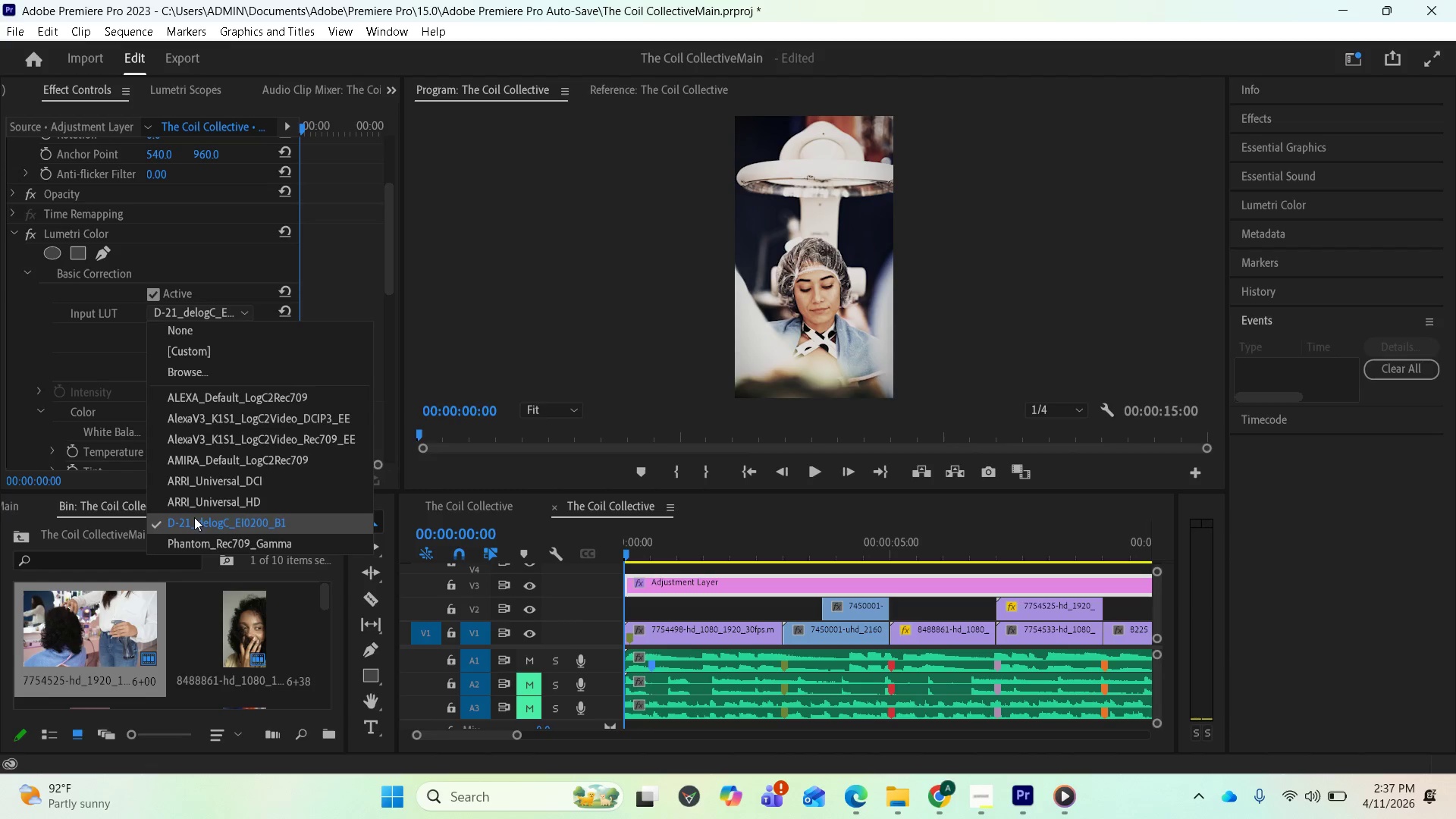 
mouse_move([197, 520])
 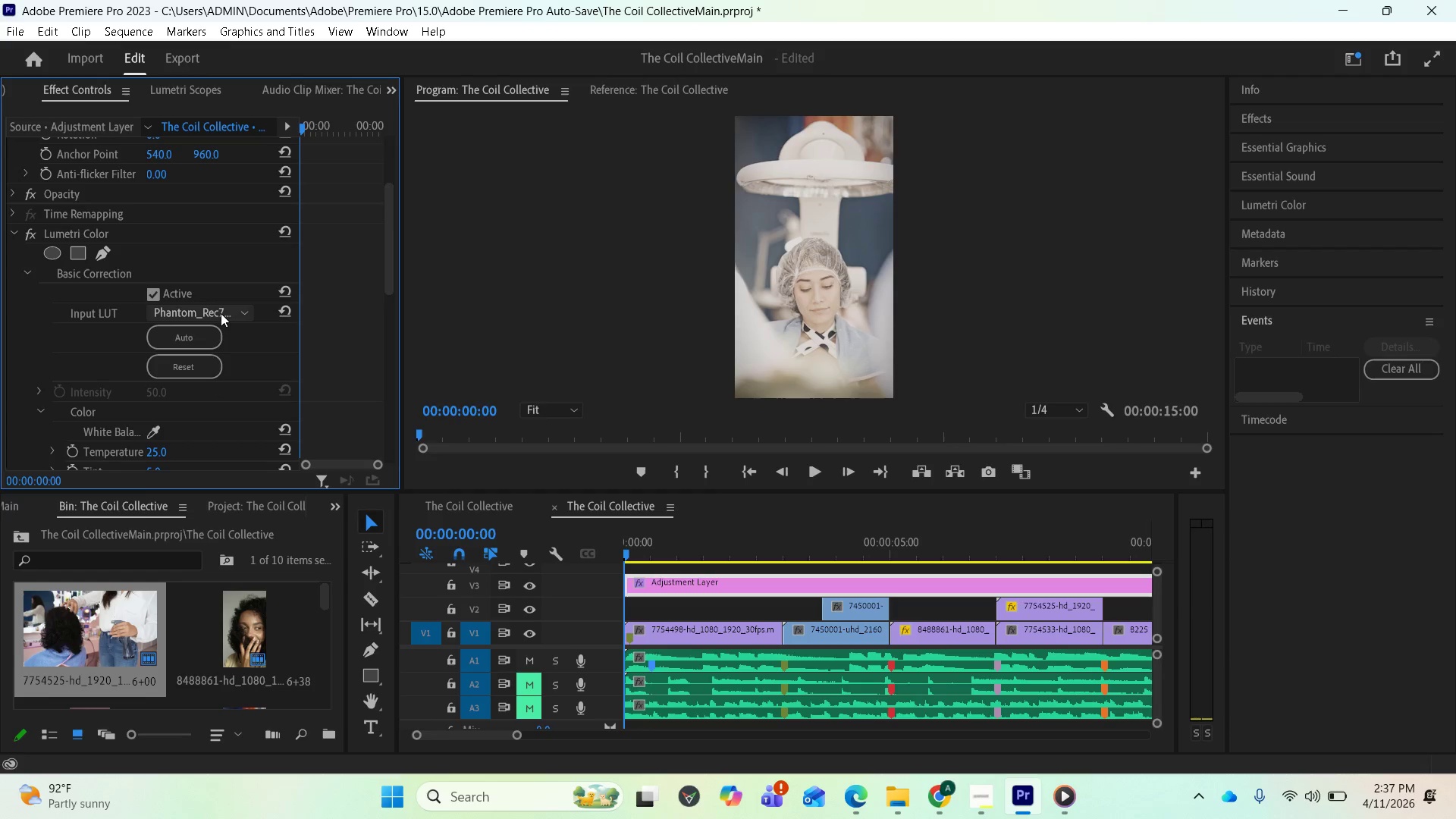 
left_click([221, 313])
 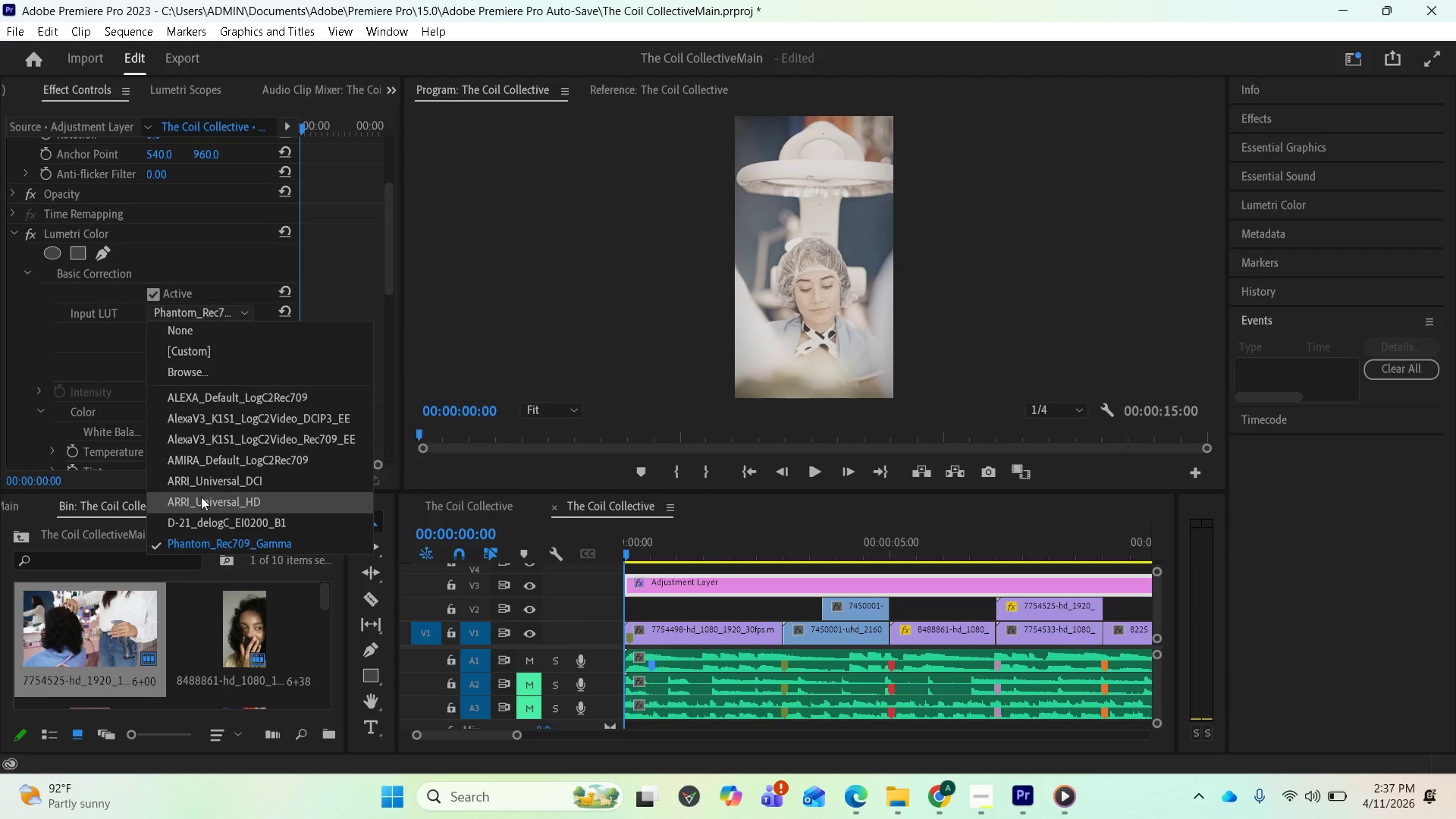 
left_click([201, 496])
 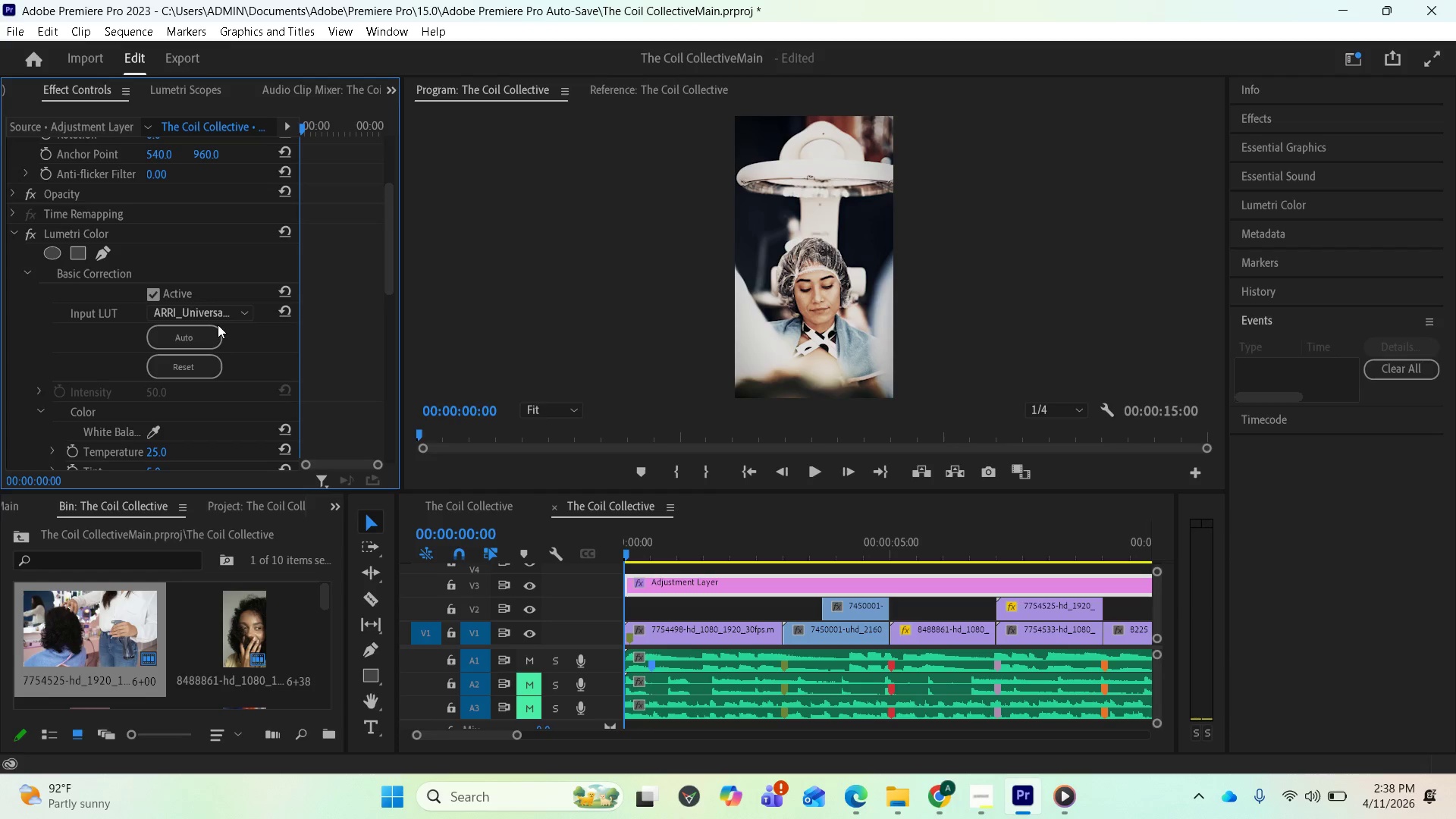 
left_click([218, 318])
 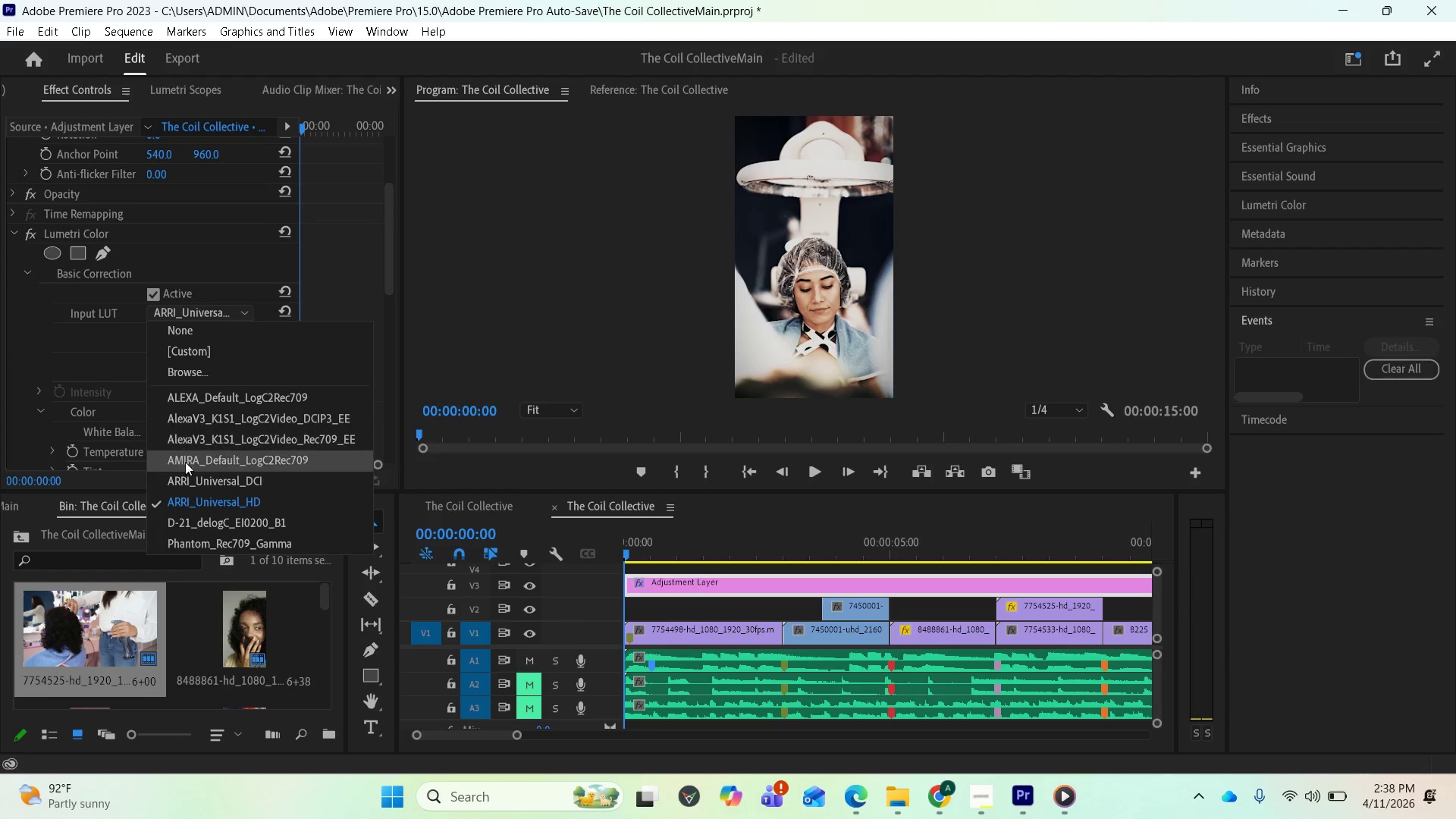 
left_click([184, 477])
 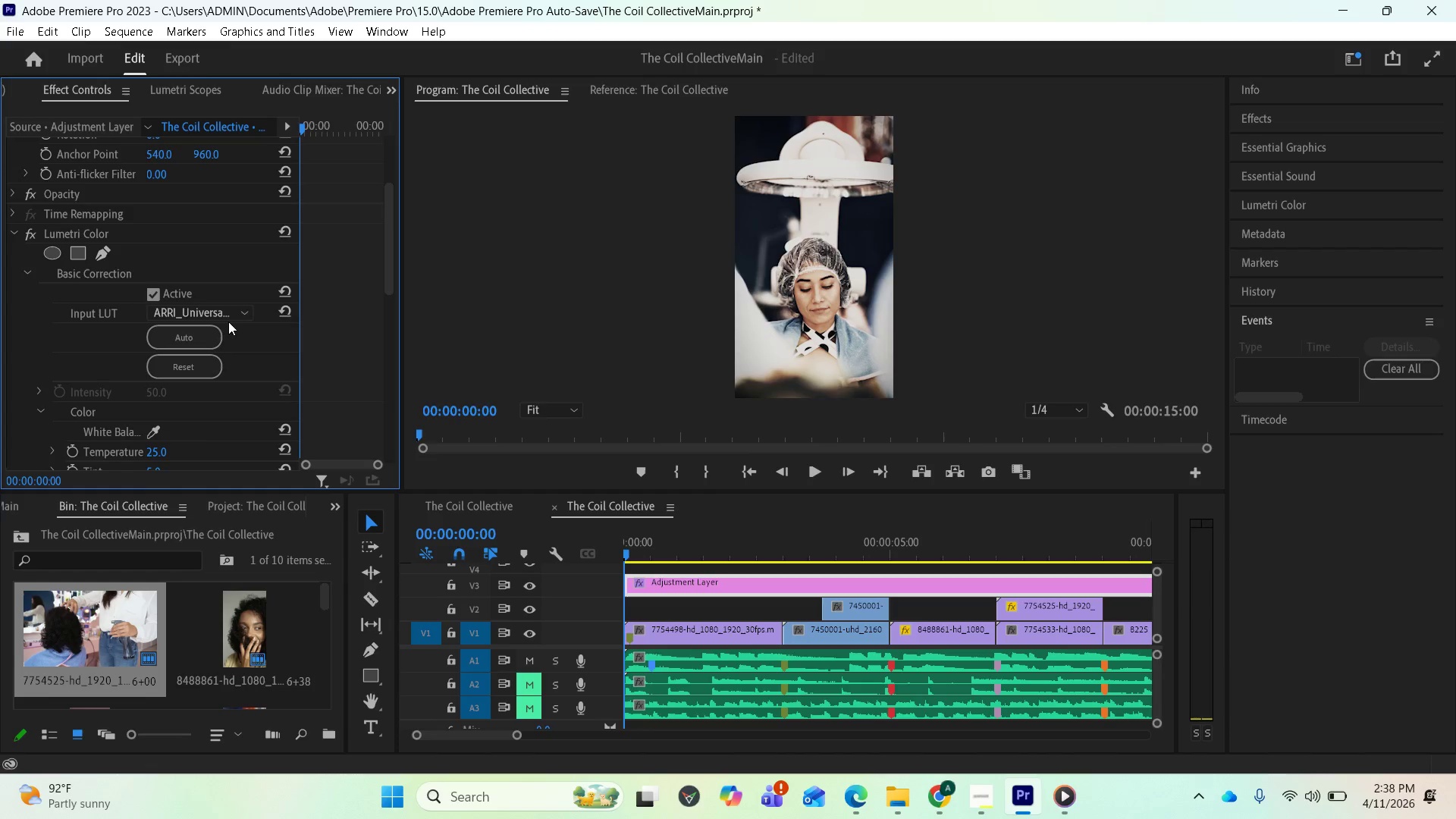 
left_click([230, 314])
 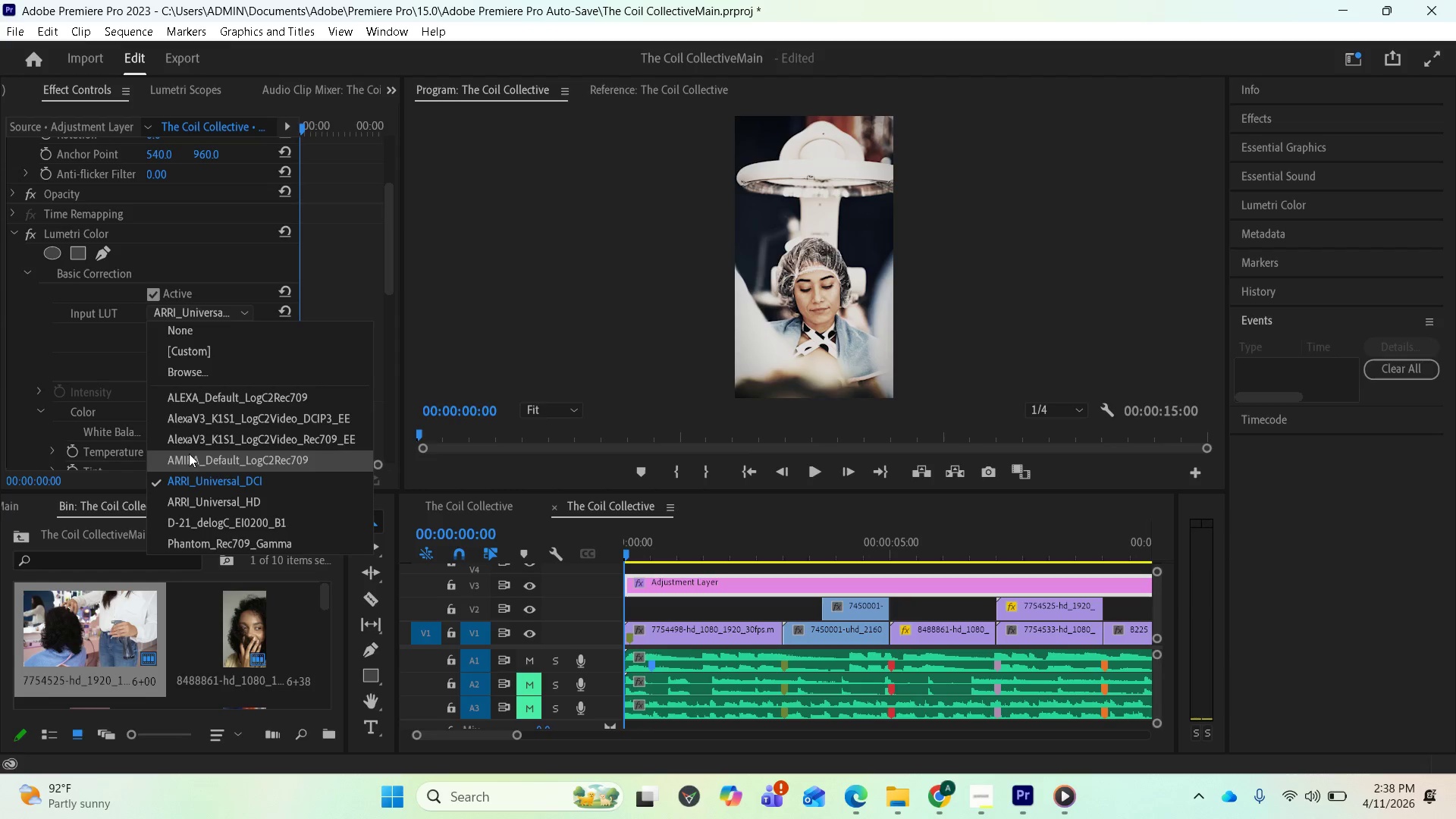 
left_click([187, 457])
 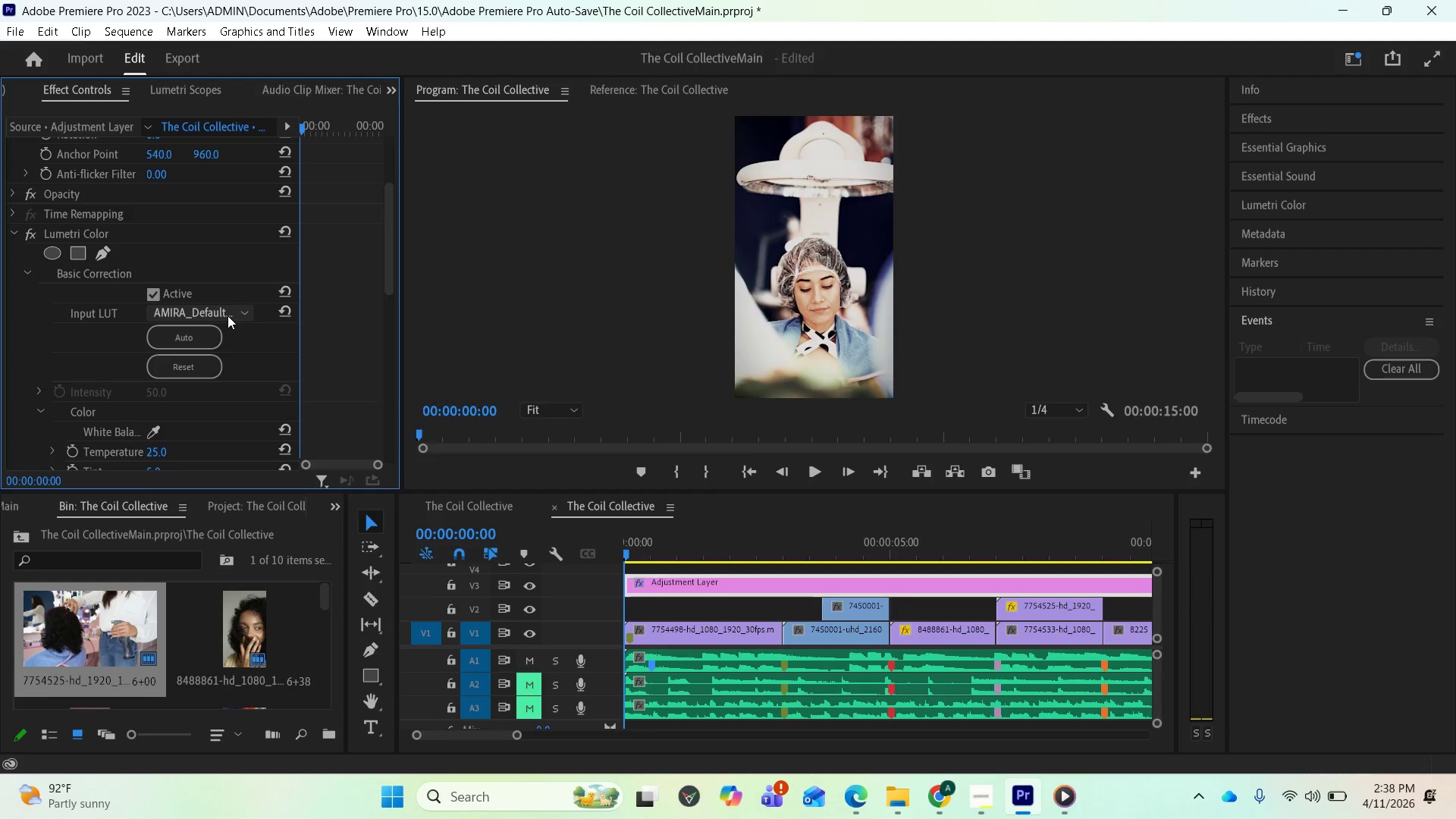 
left_click([228, 315])
 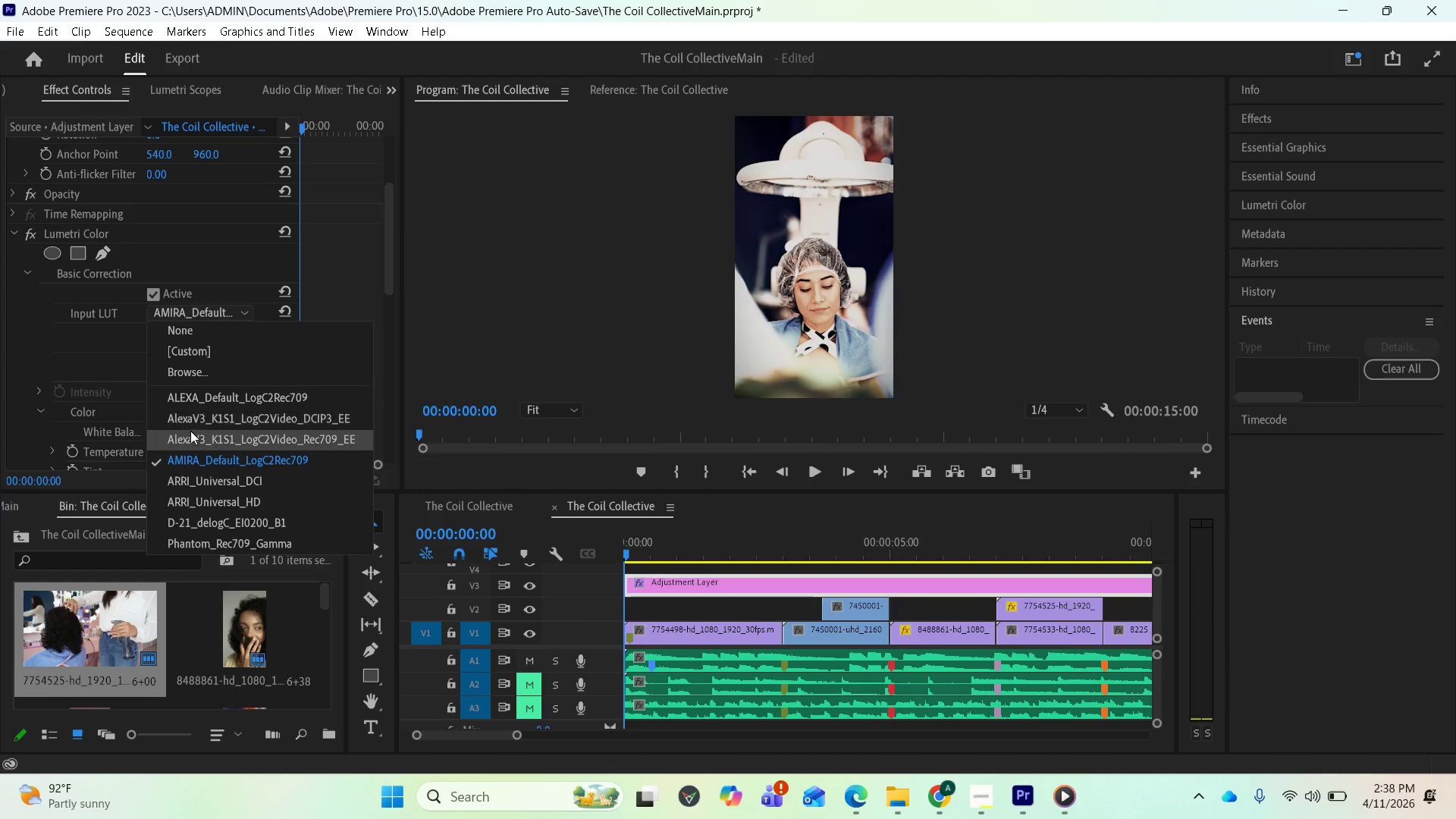 
left_click([188, 437])
 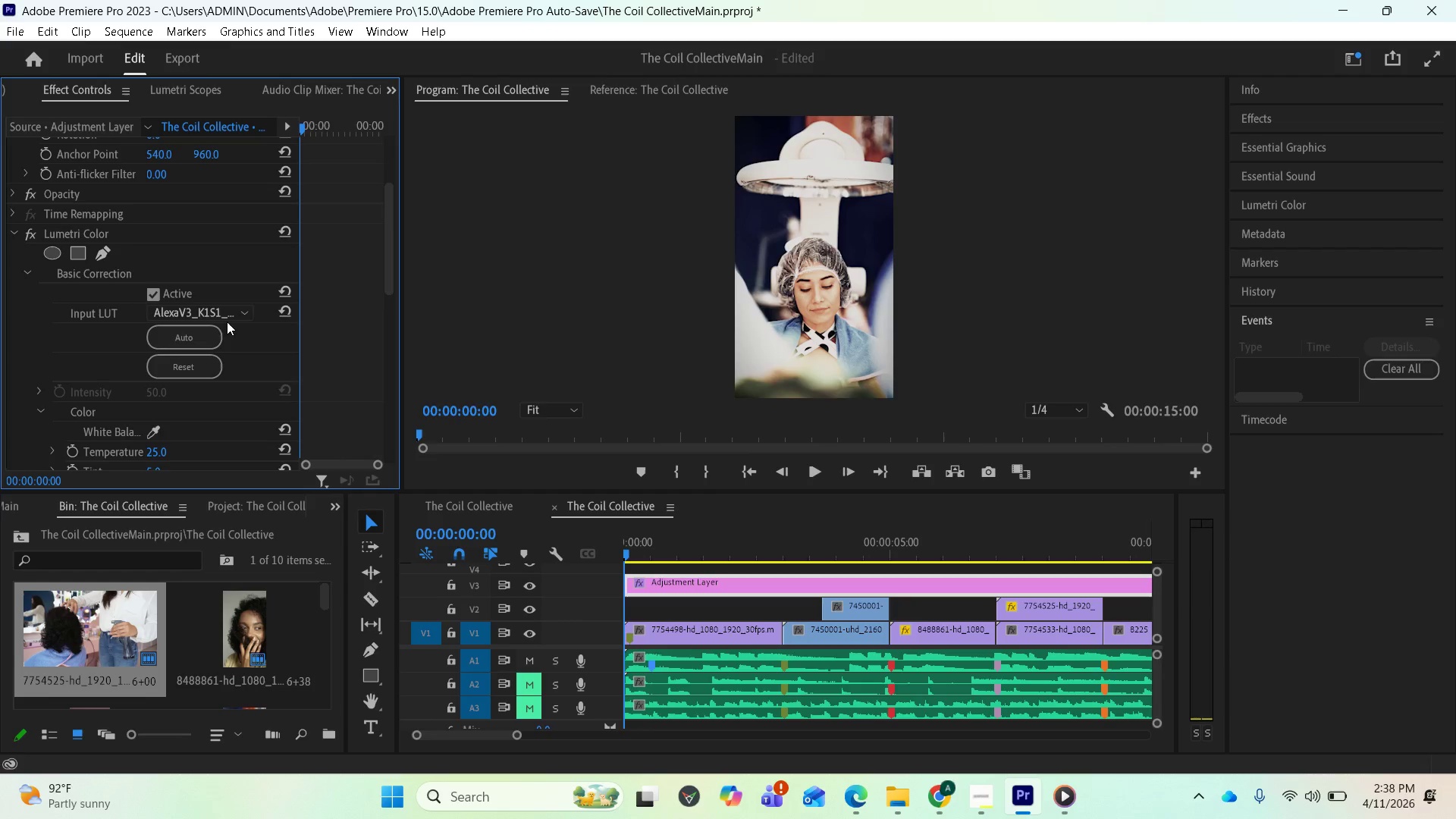 
left_click([230, 316])
 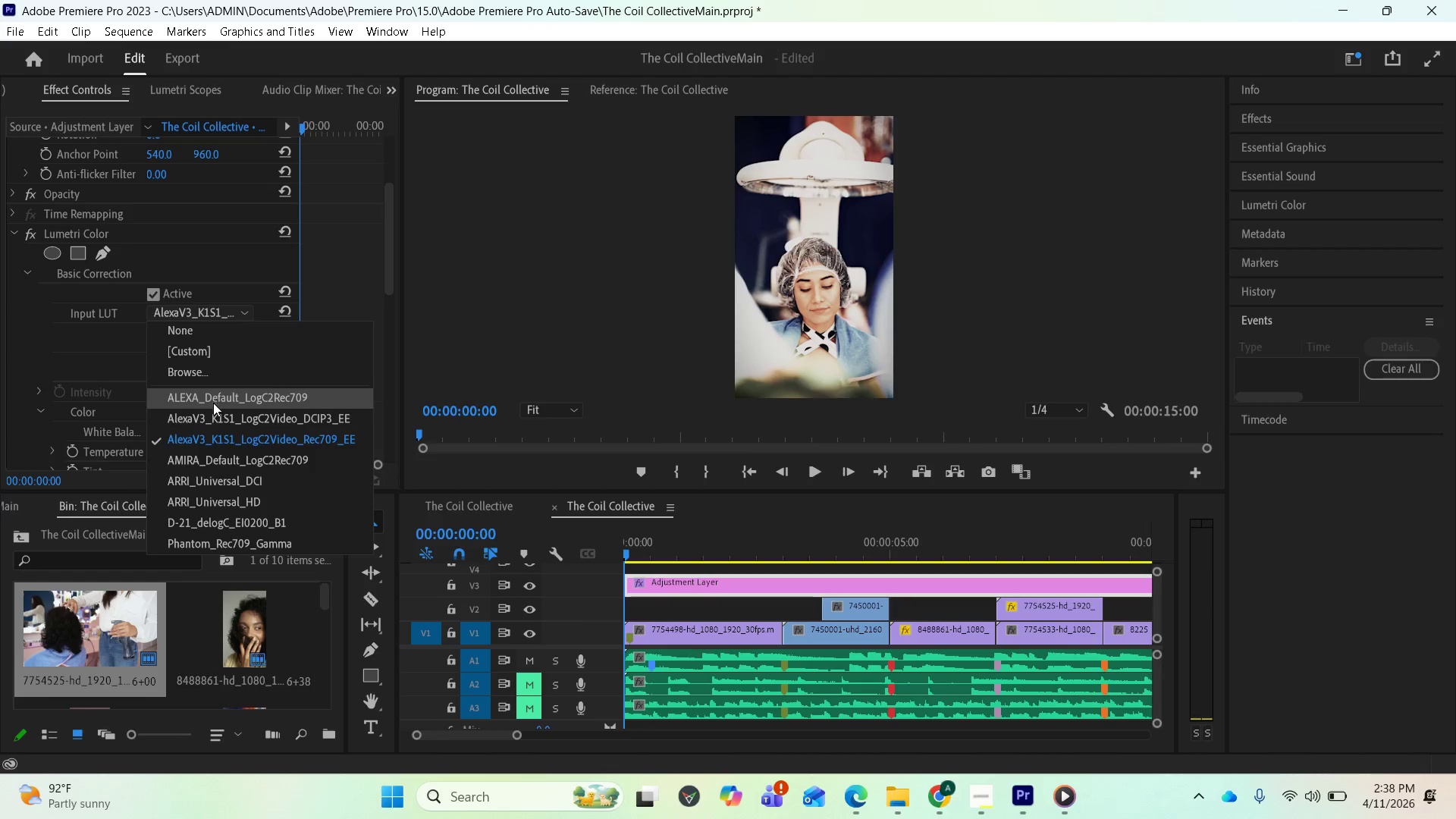 
left_click([209, 410])
 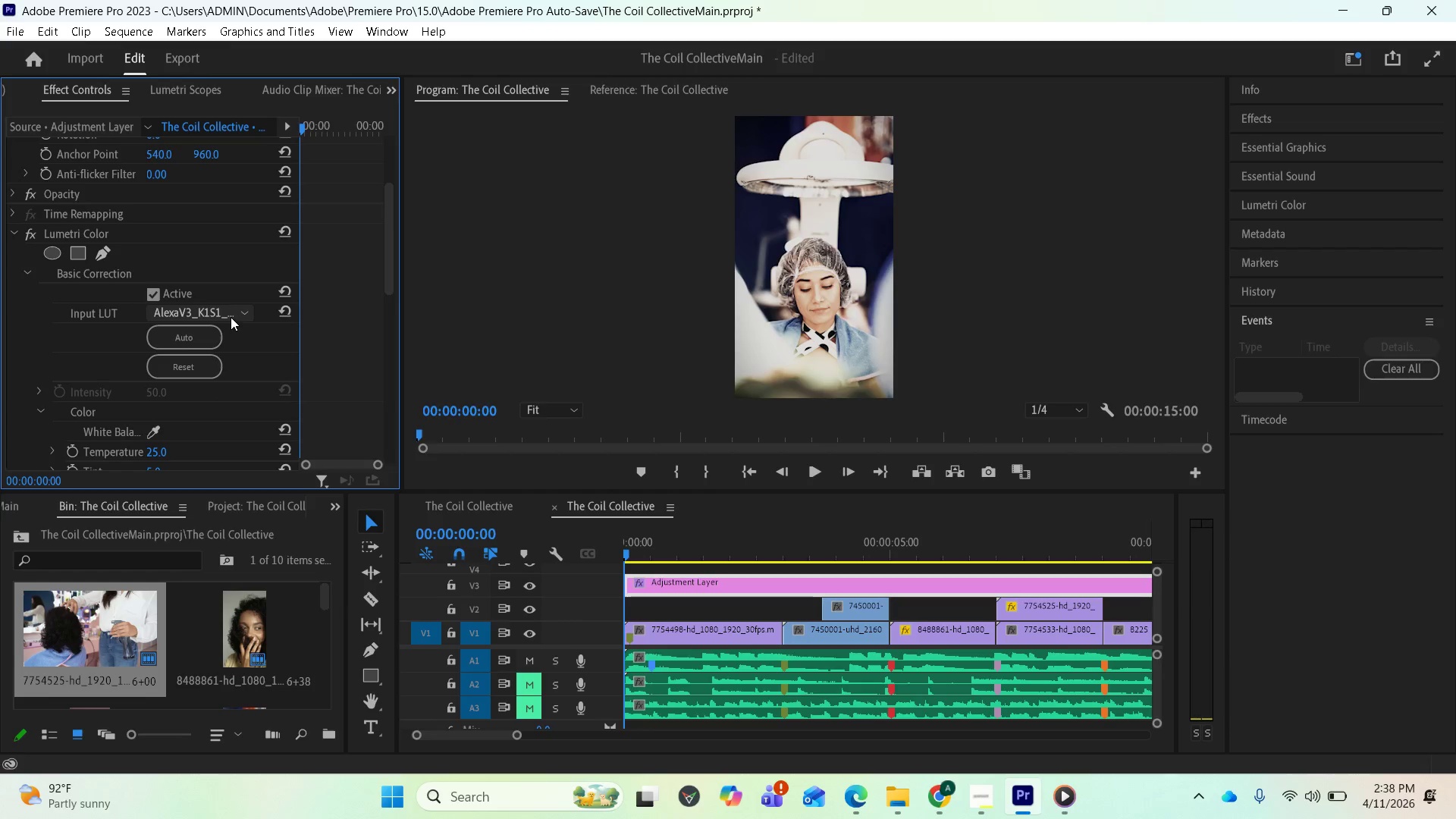 
left_click([231, 315])
 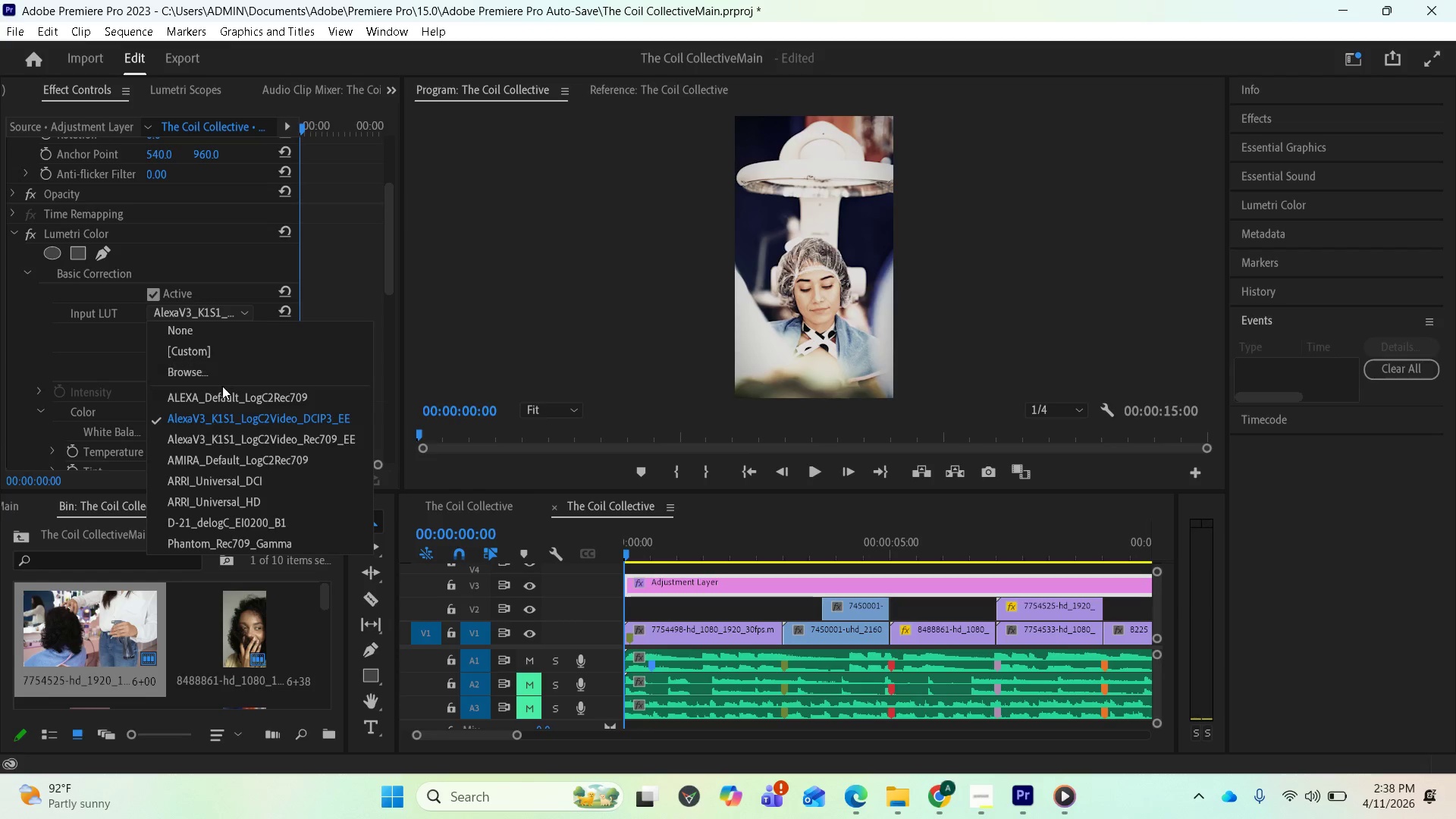 
left_click([219, 394])
 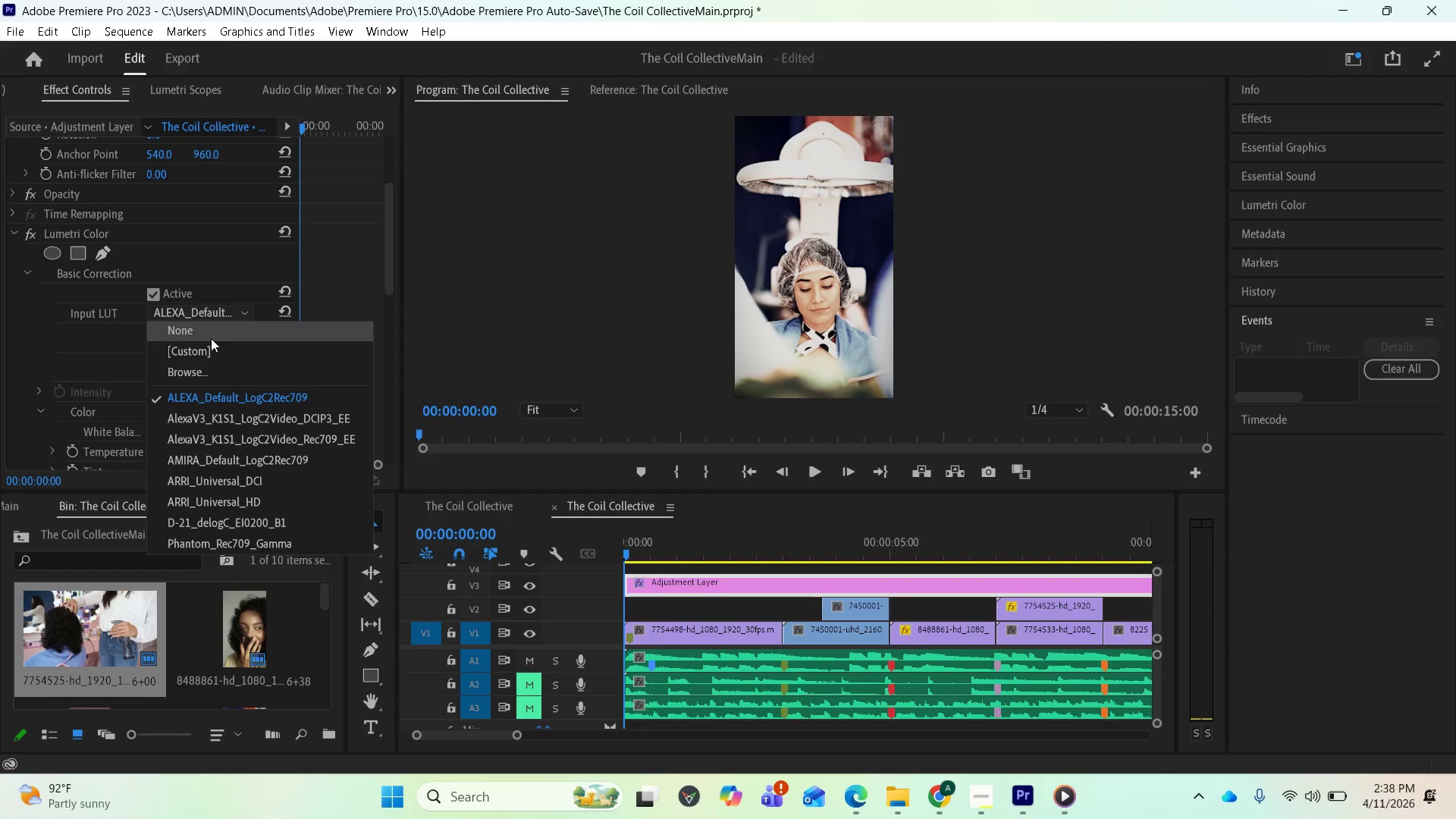 
left_click([209, 332])
 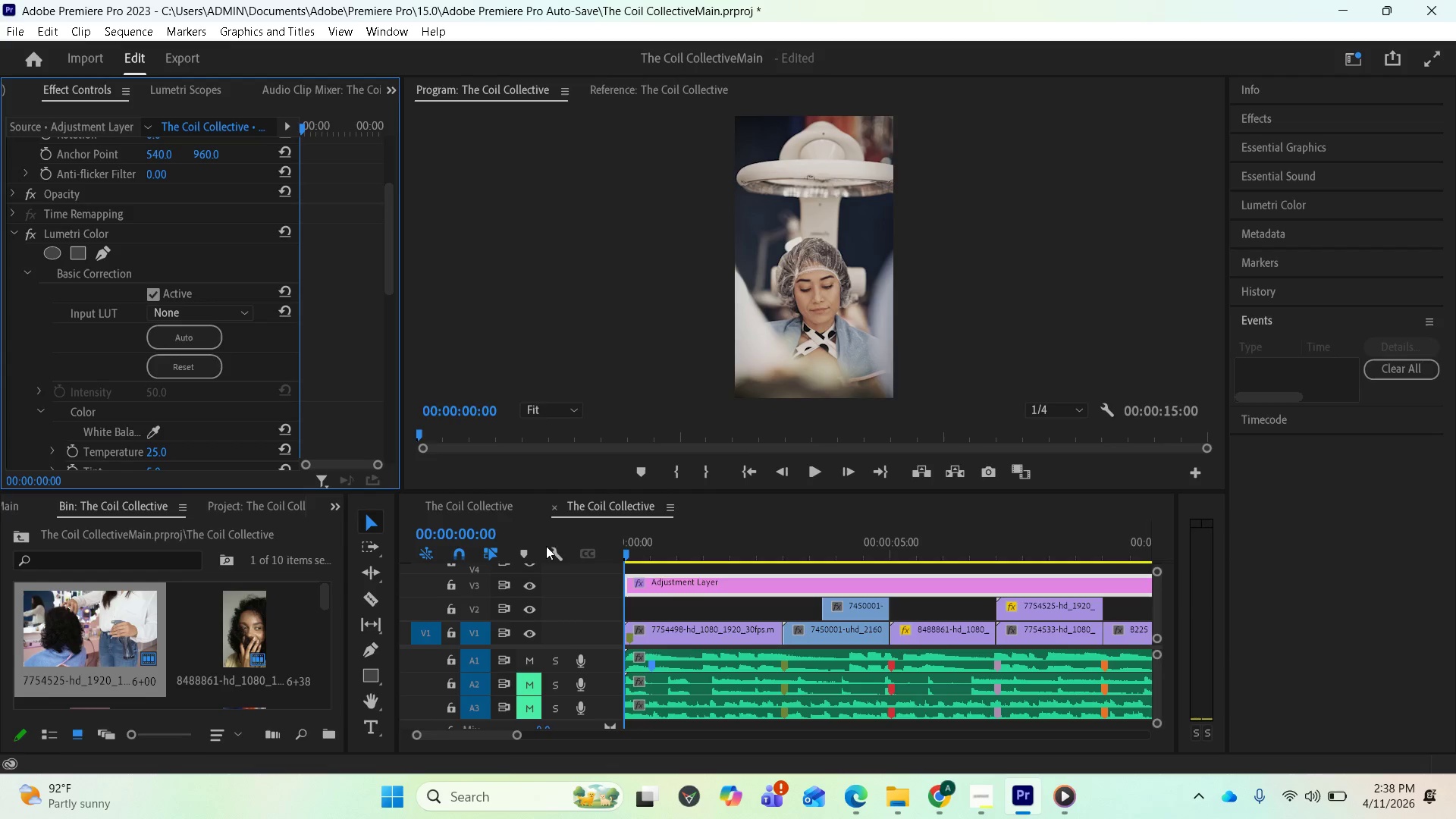 
key(Space)
 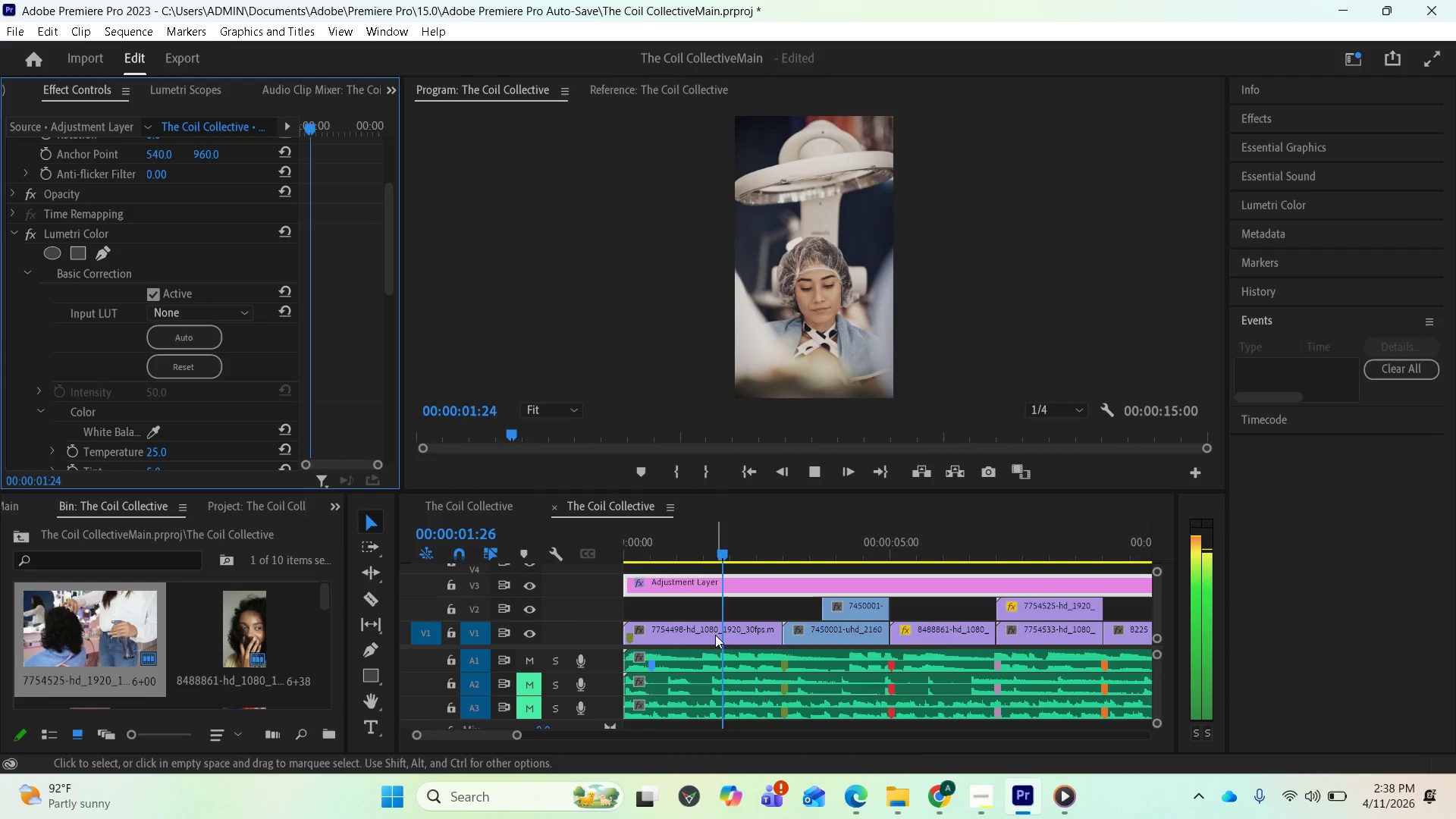 
key(Space)
 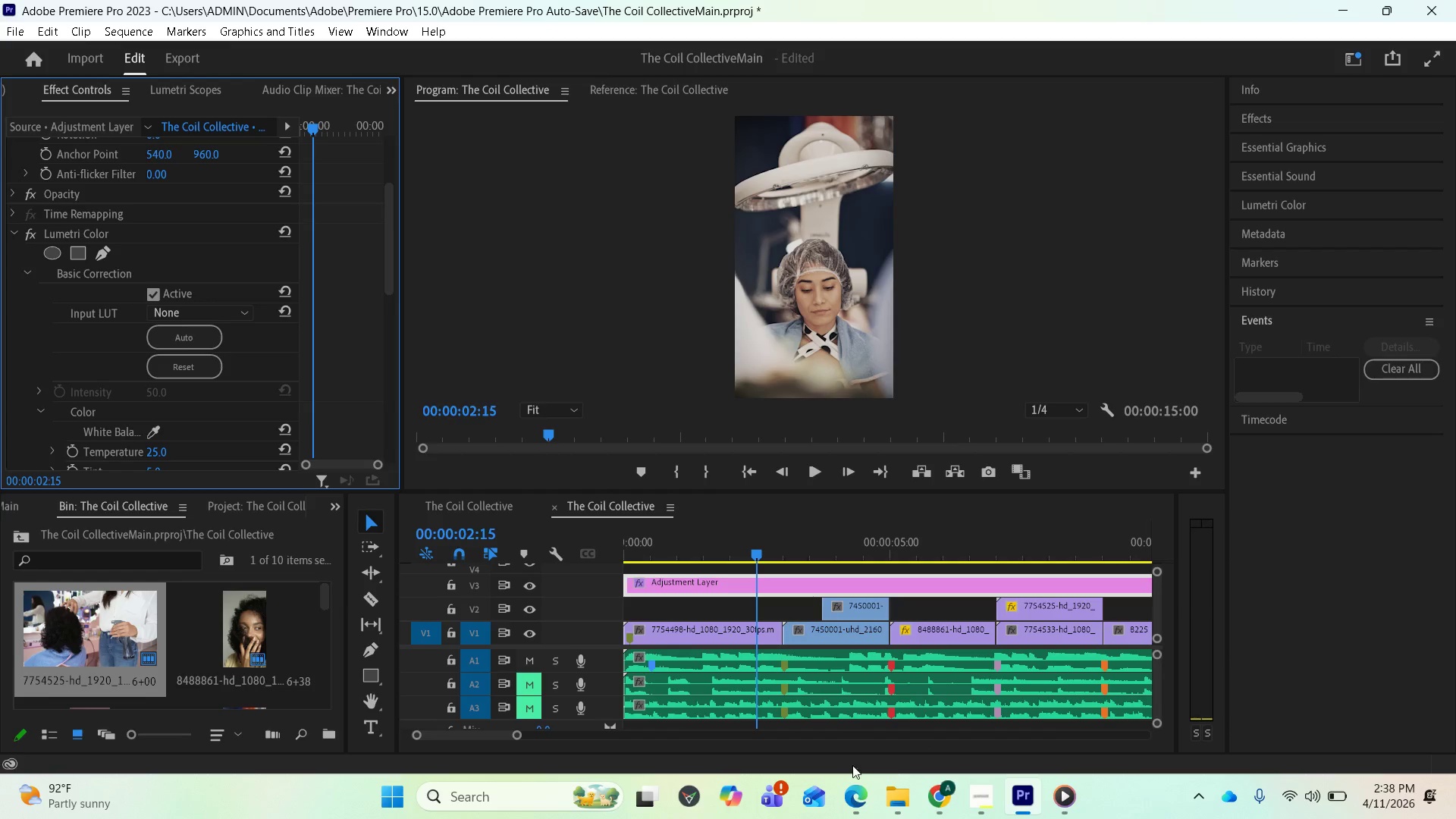 
key(Space)
 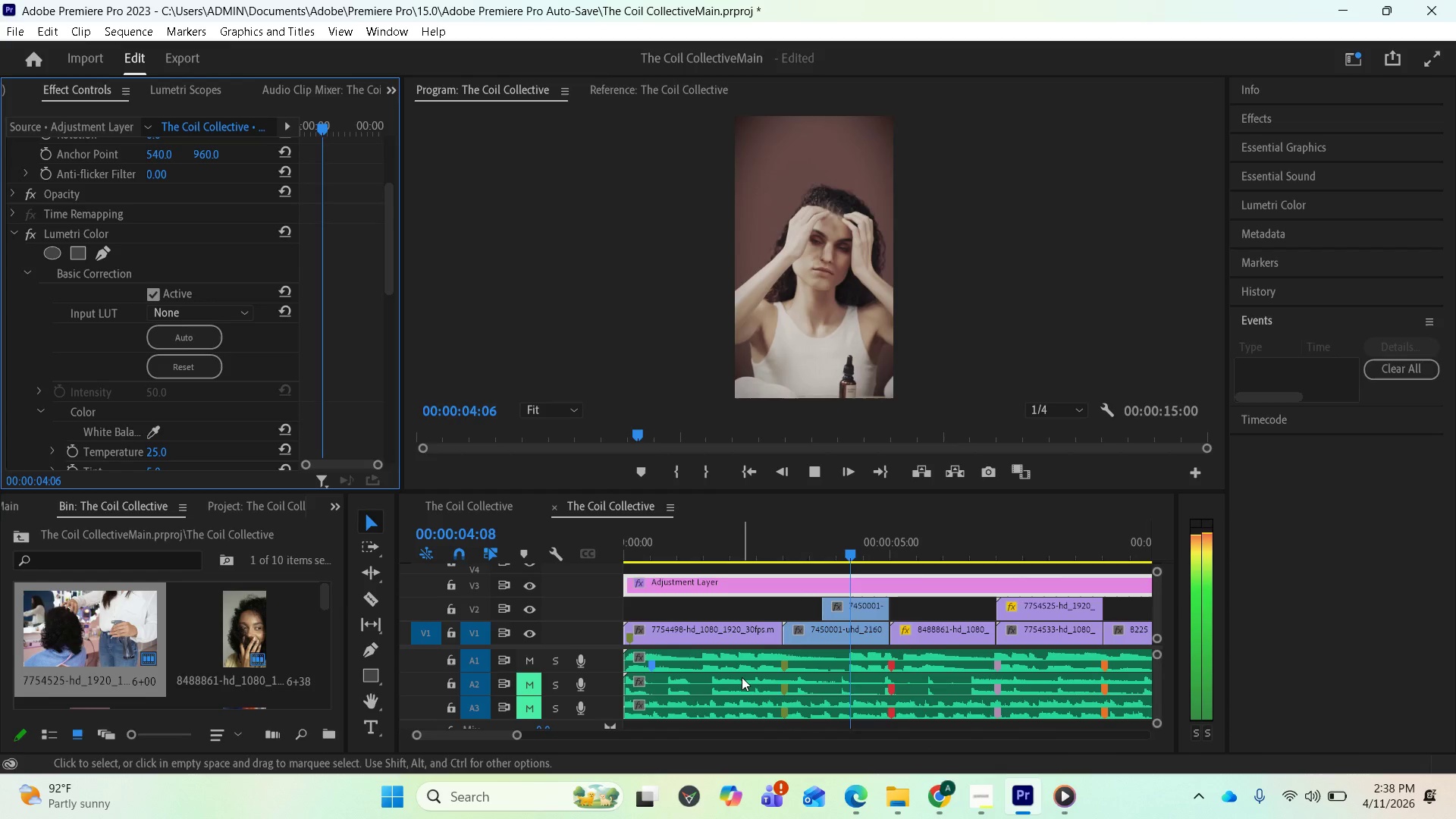 
key(Space)
 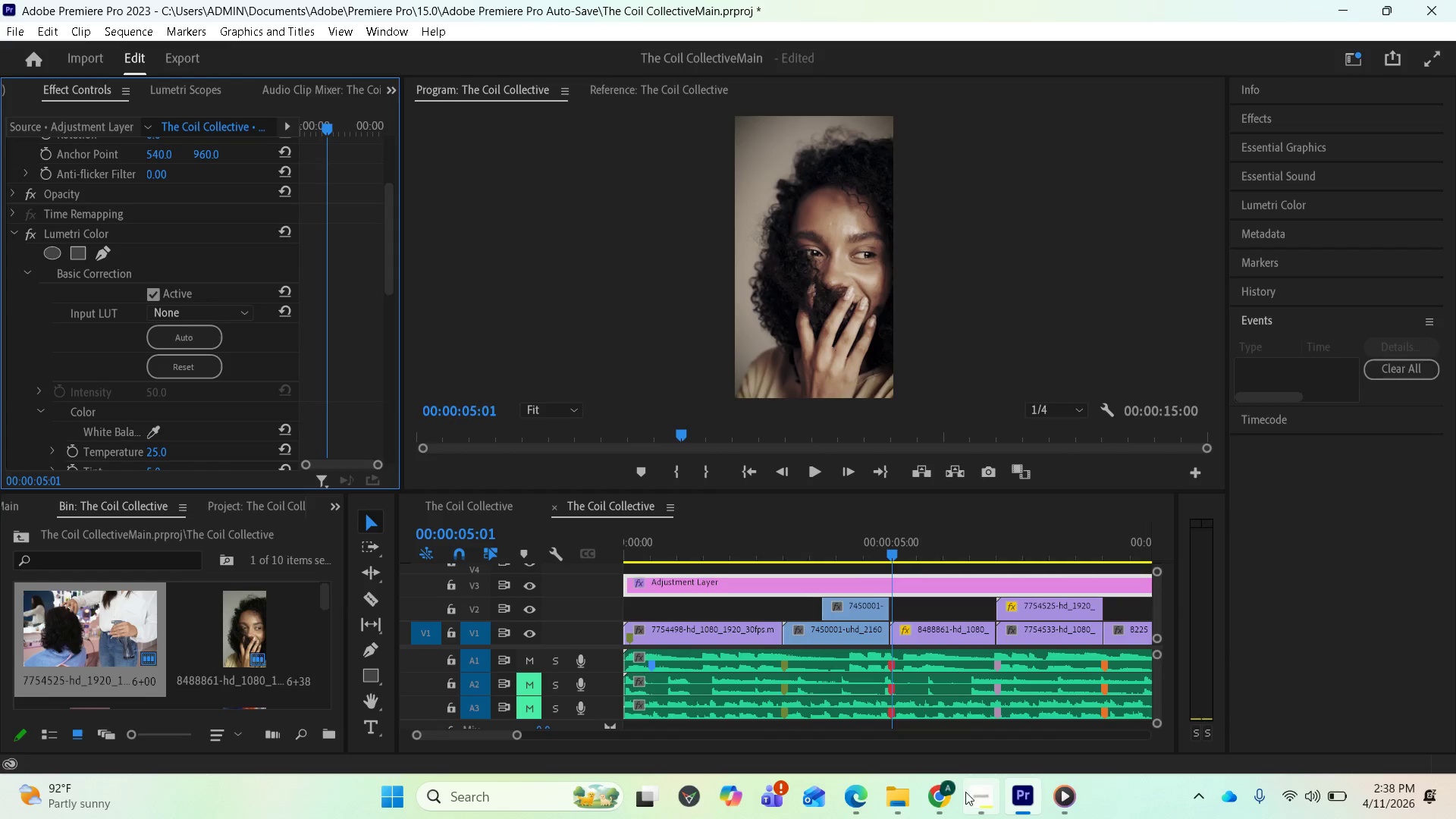 
left_click([971, 796])